 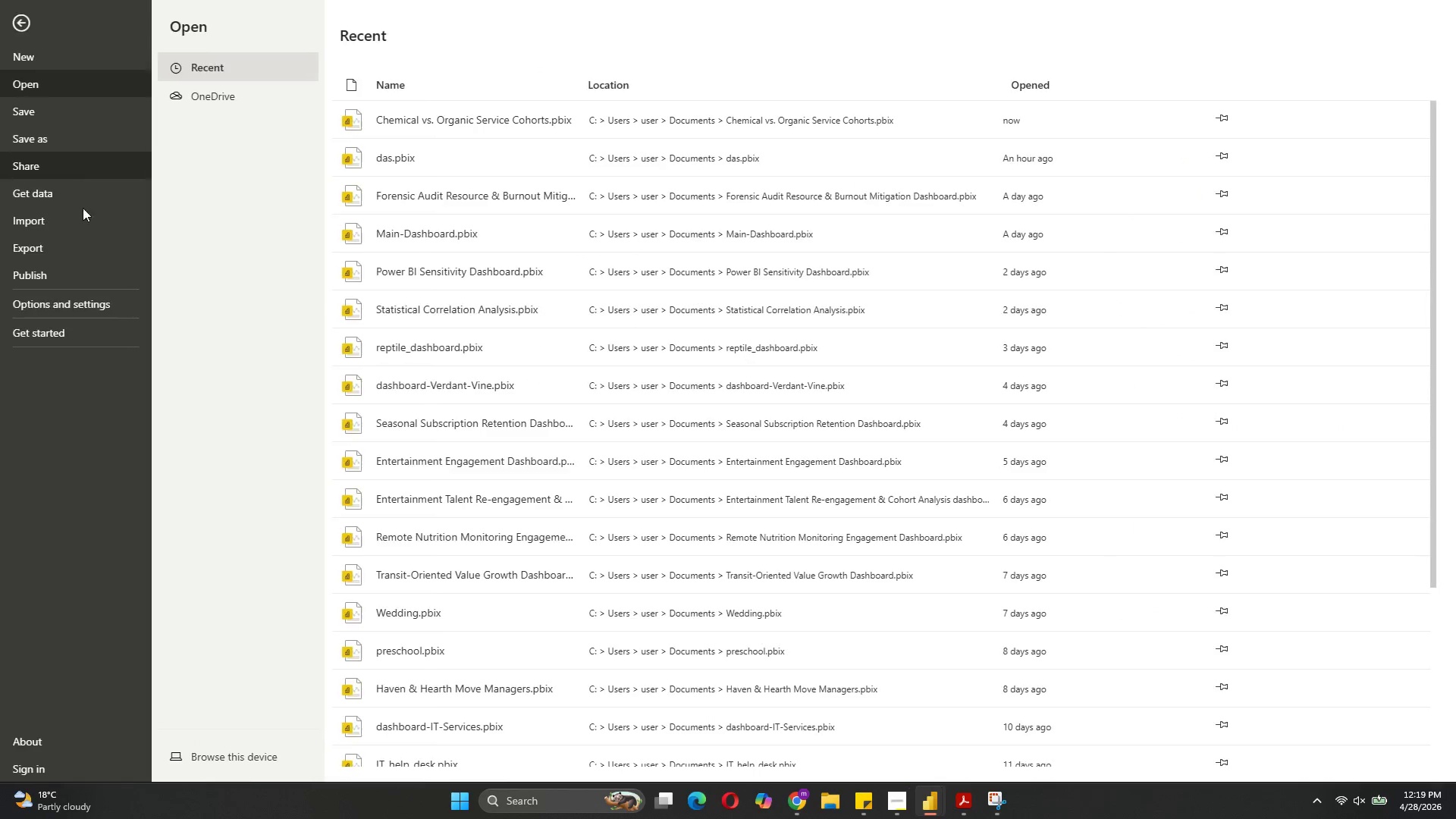 
left_click([62, 236])
 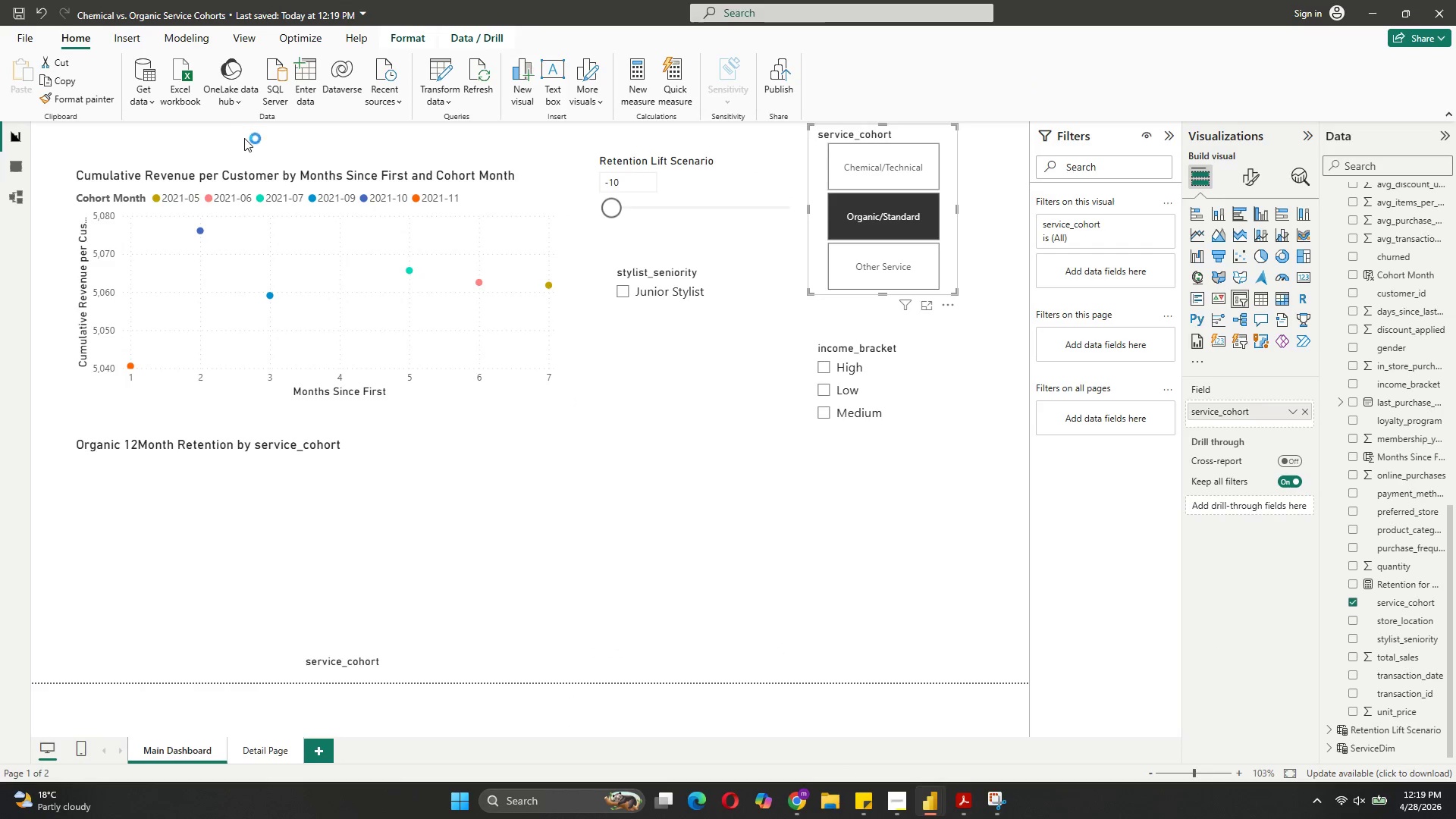 
mouse_move([575, 201])
 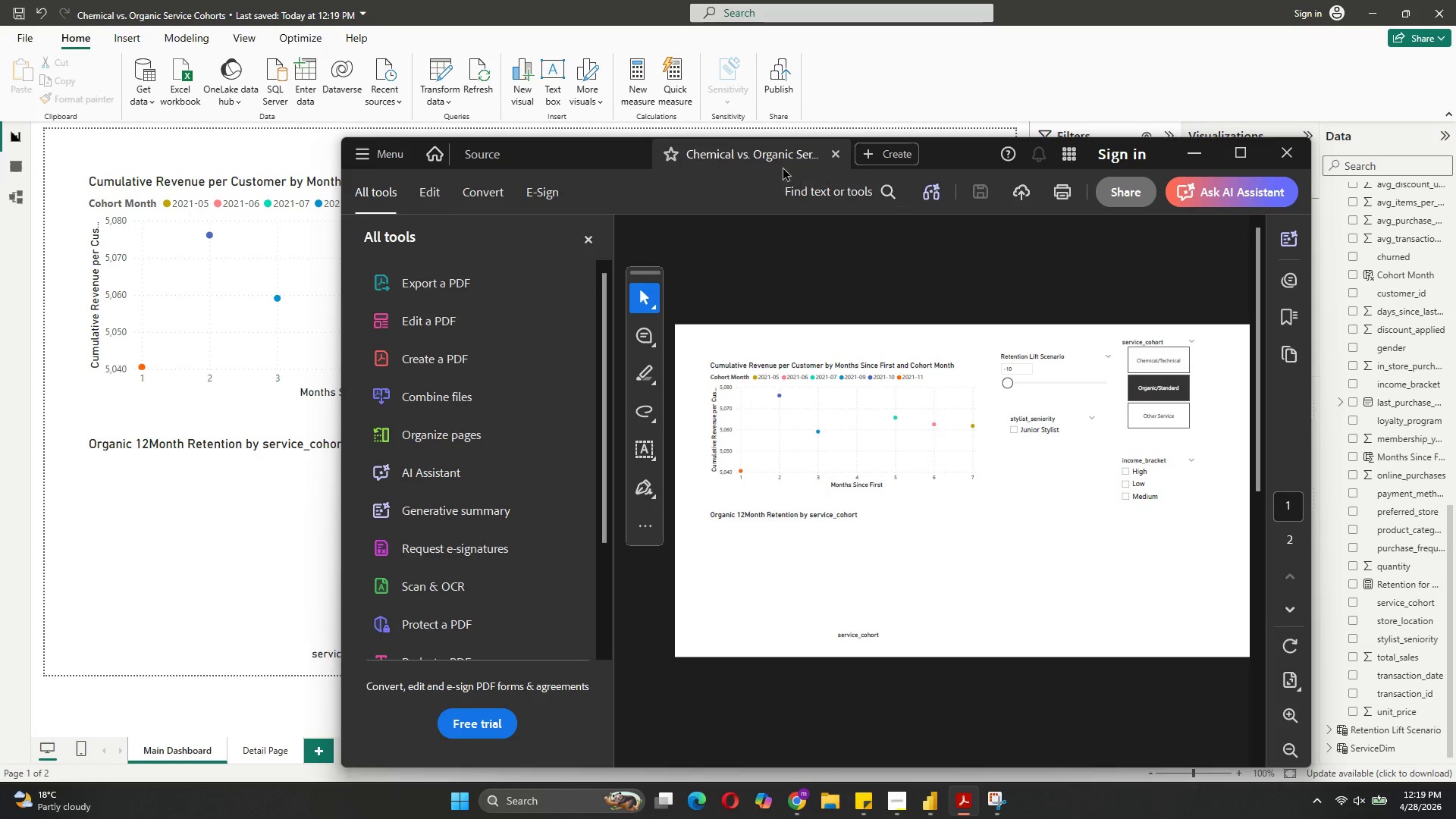 
wait(5.04)
 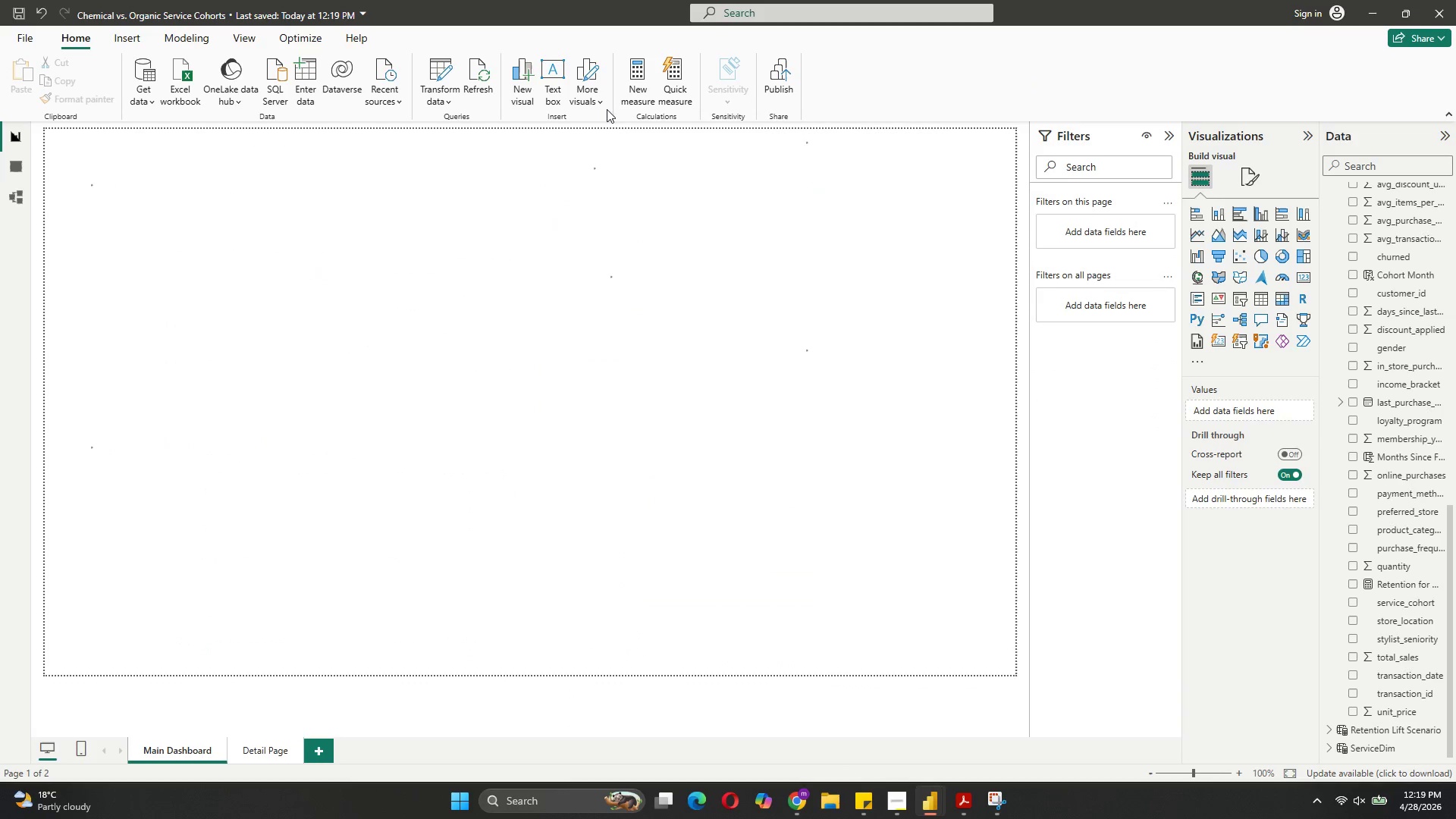 
left_click([847, 222])
 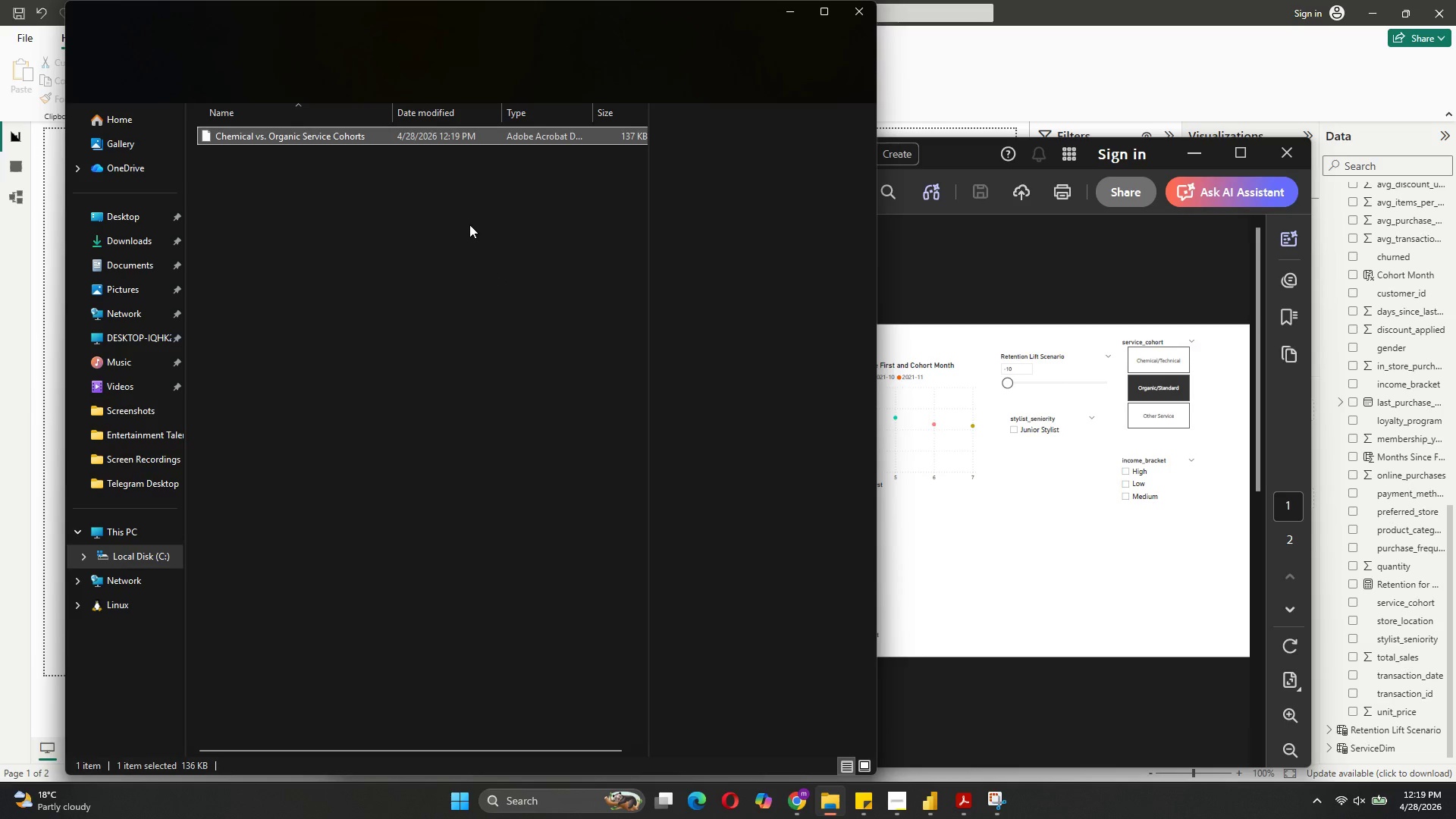 
left_click_drag(start_coordinate=[334, 137], to_coordinate=[115, 218])
 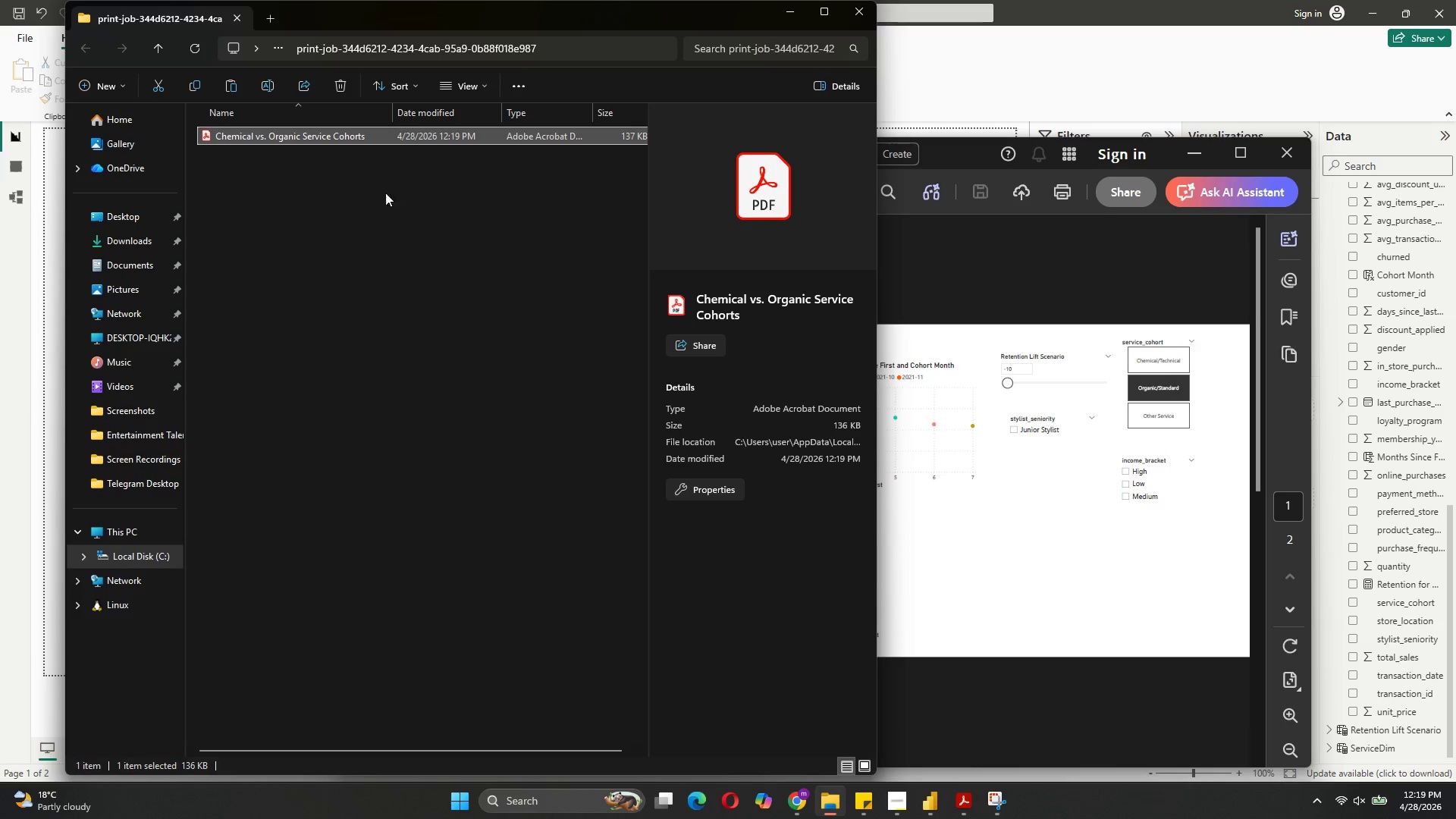 
mouse_move([523, 167])
 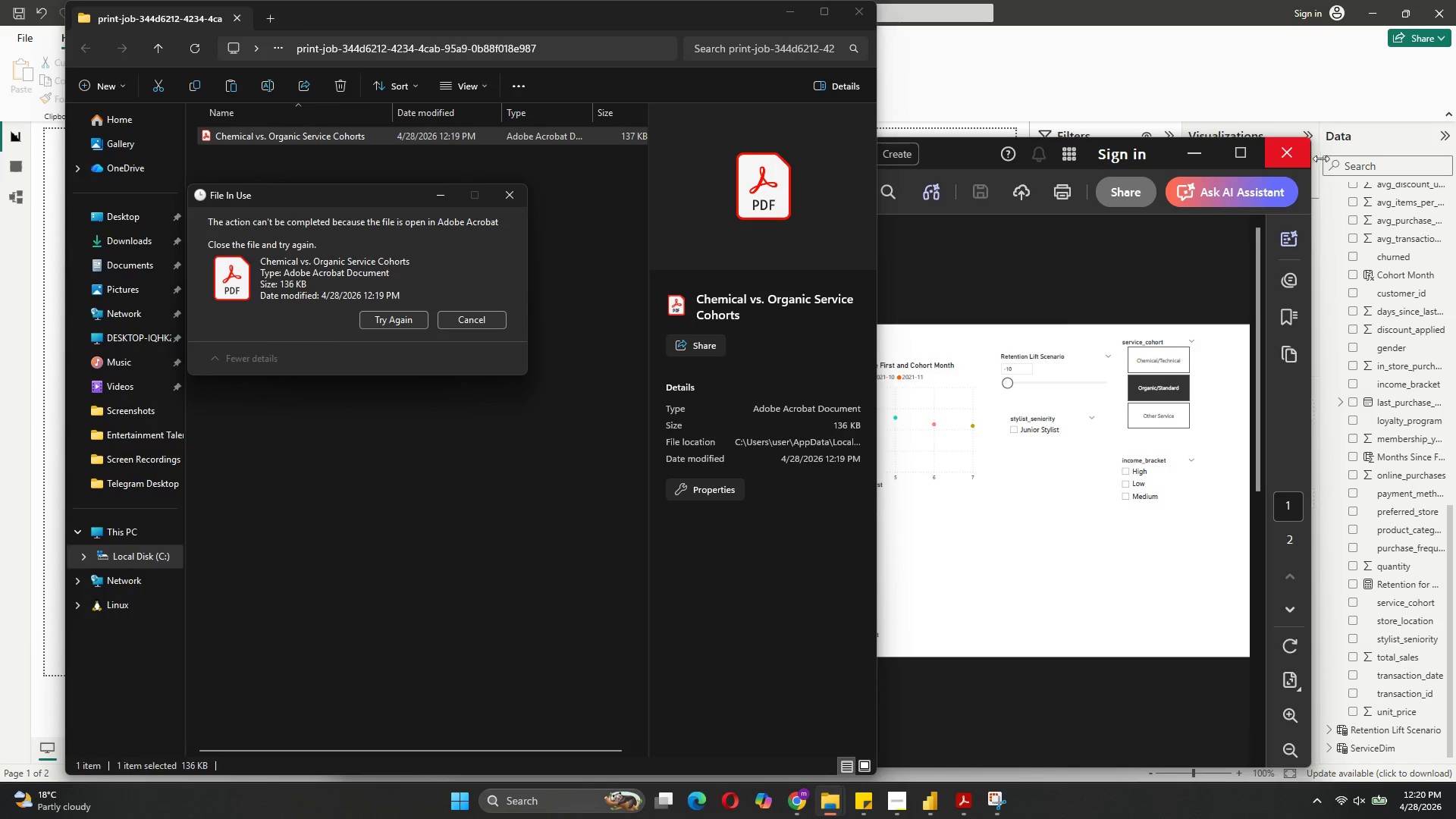 
left_click([1298, 158])
 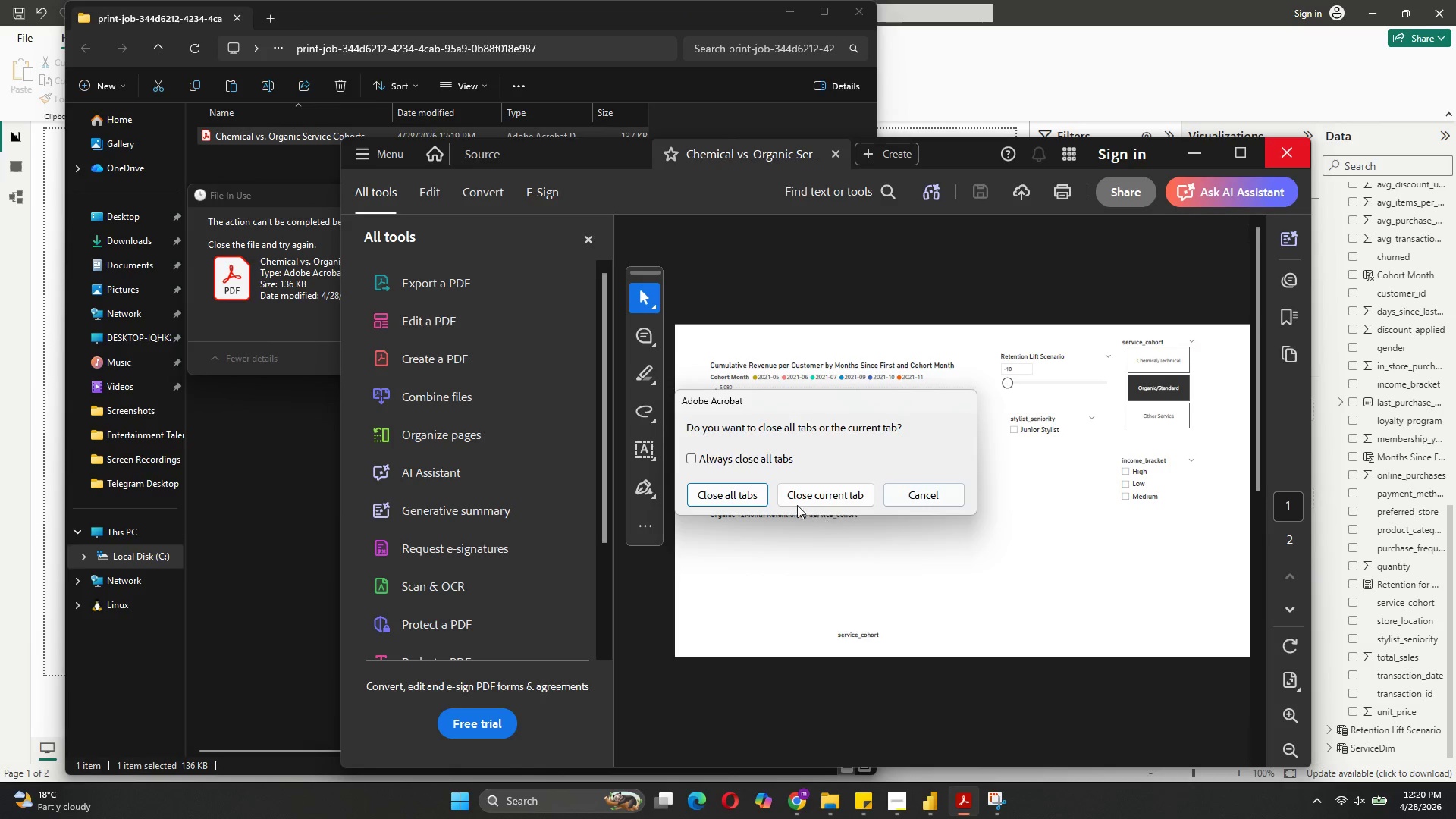 
left_click([722, 490])
 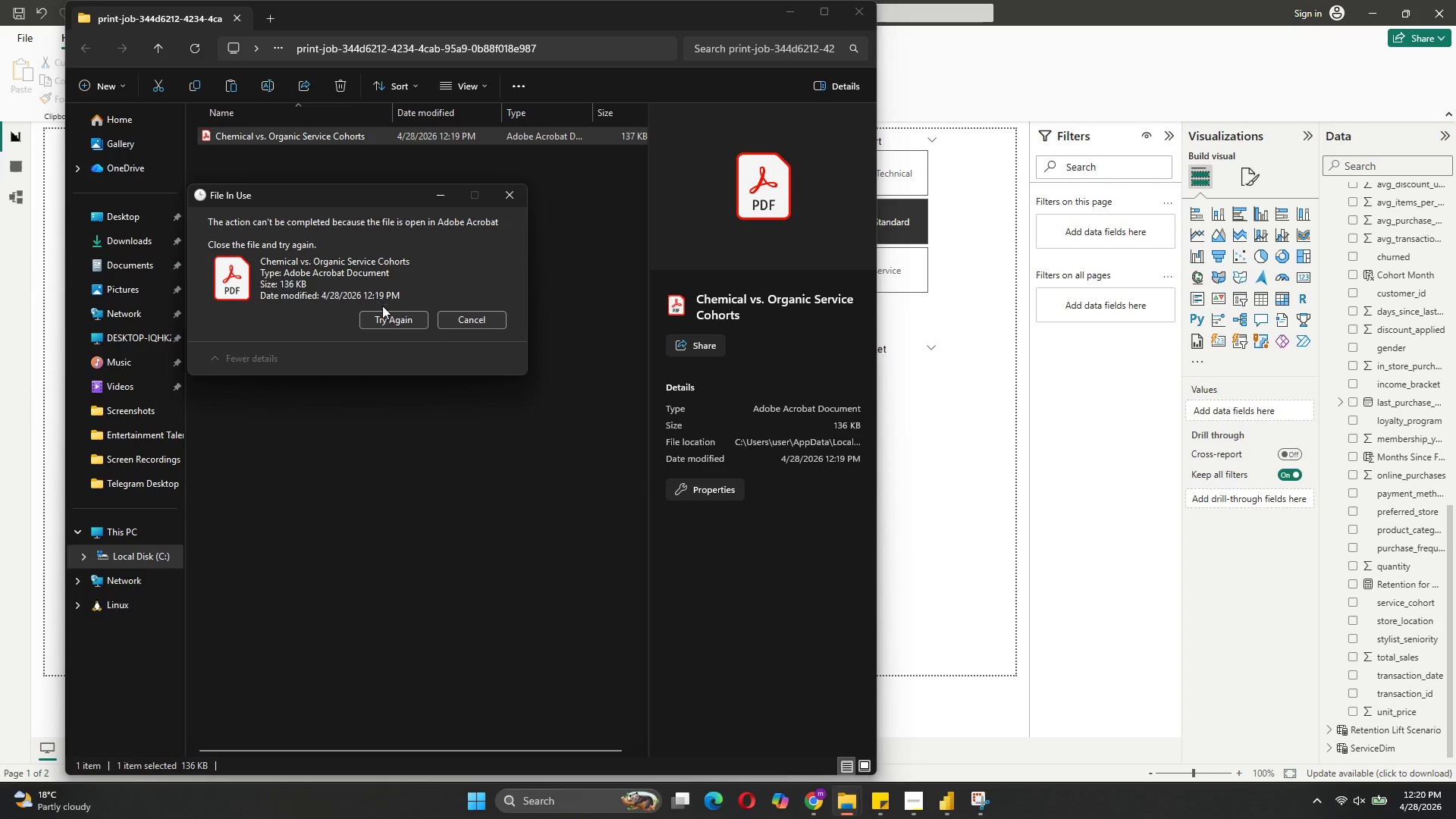 
left_click([393, 323])
 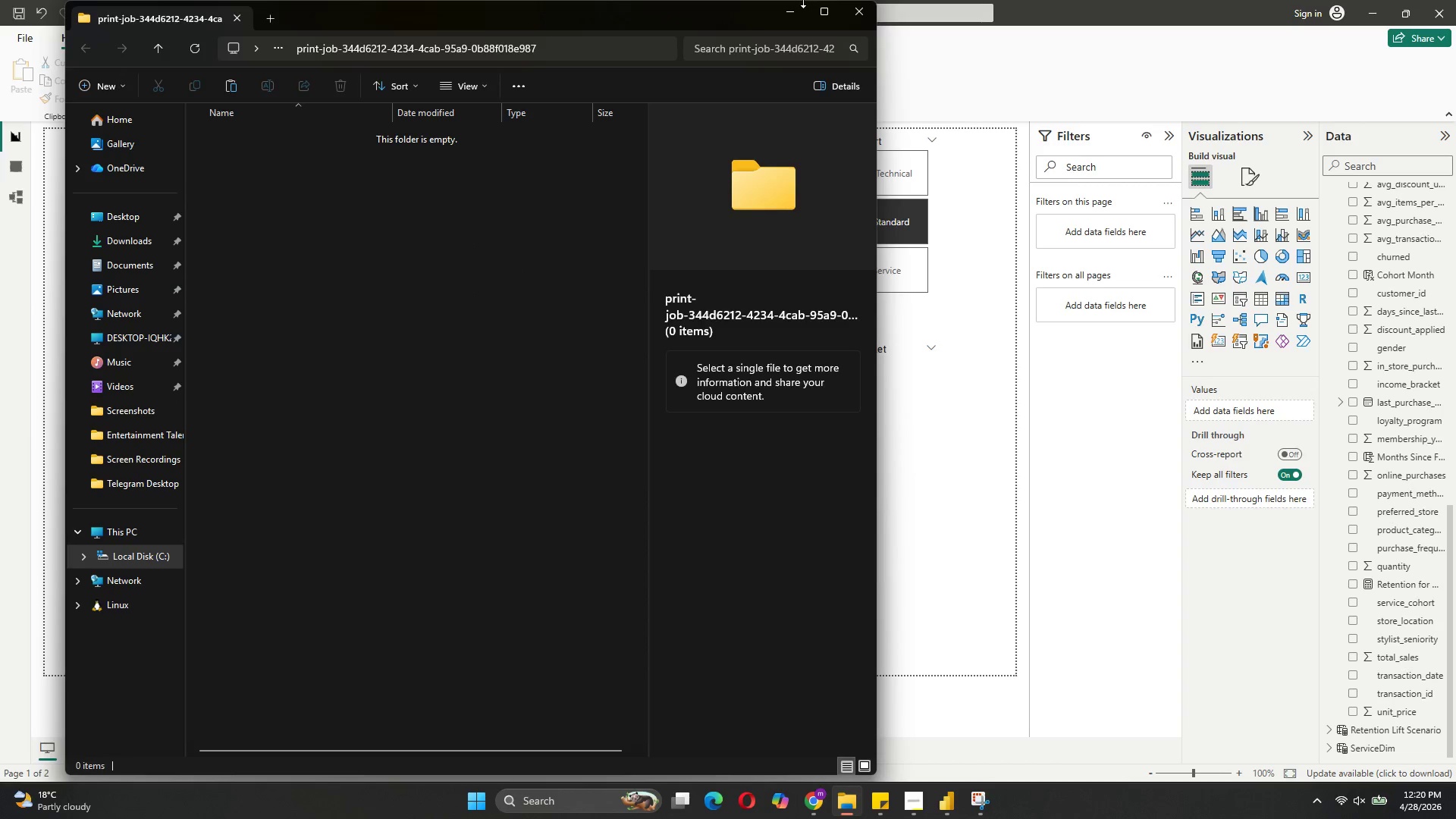 